 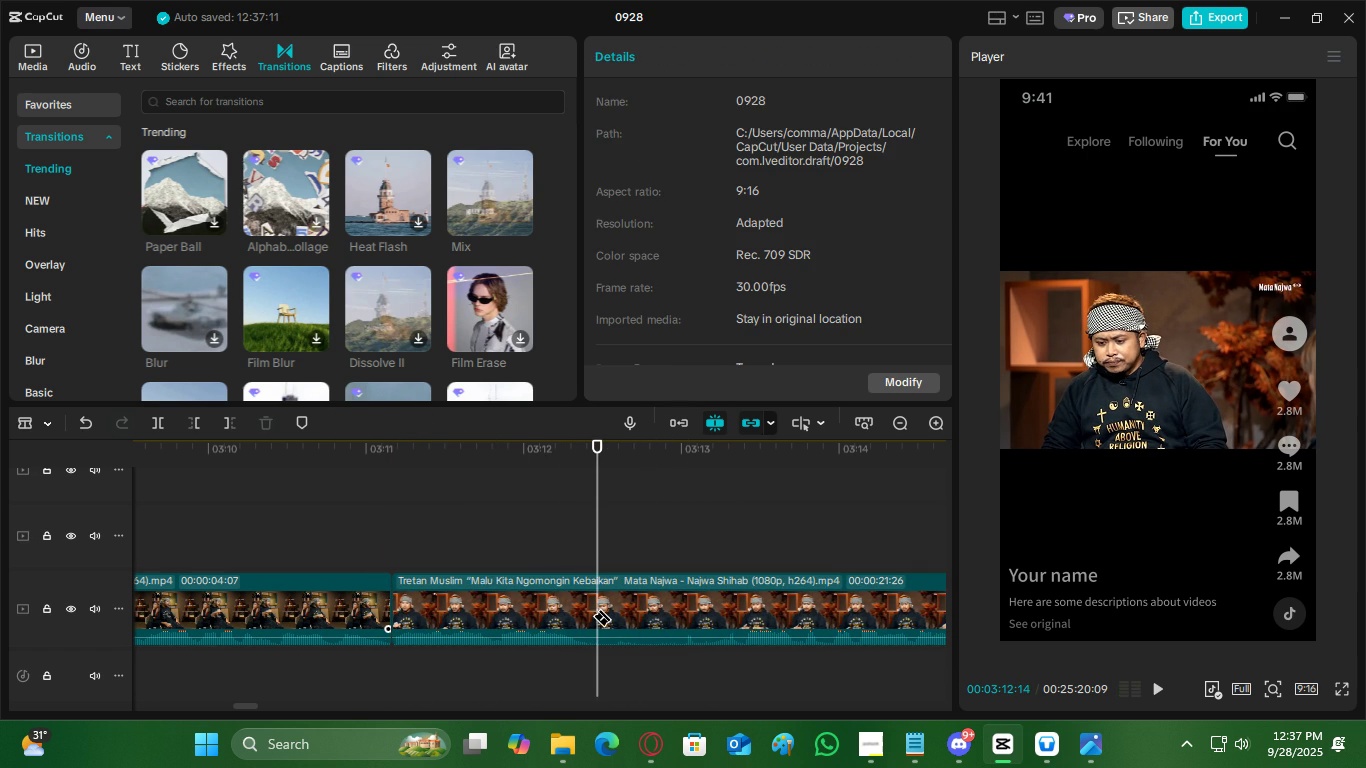 
left_click([602, 608])
 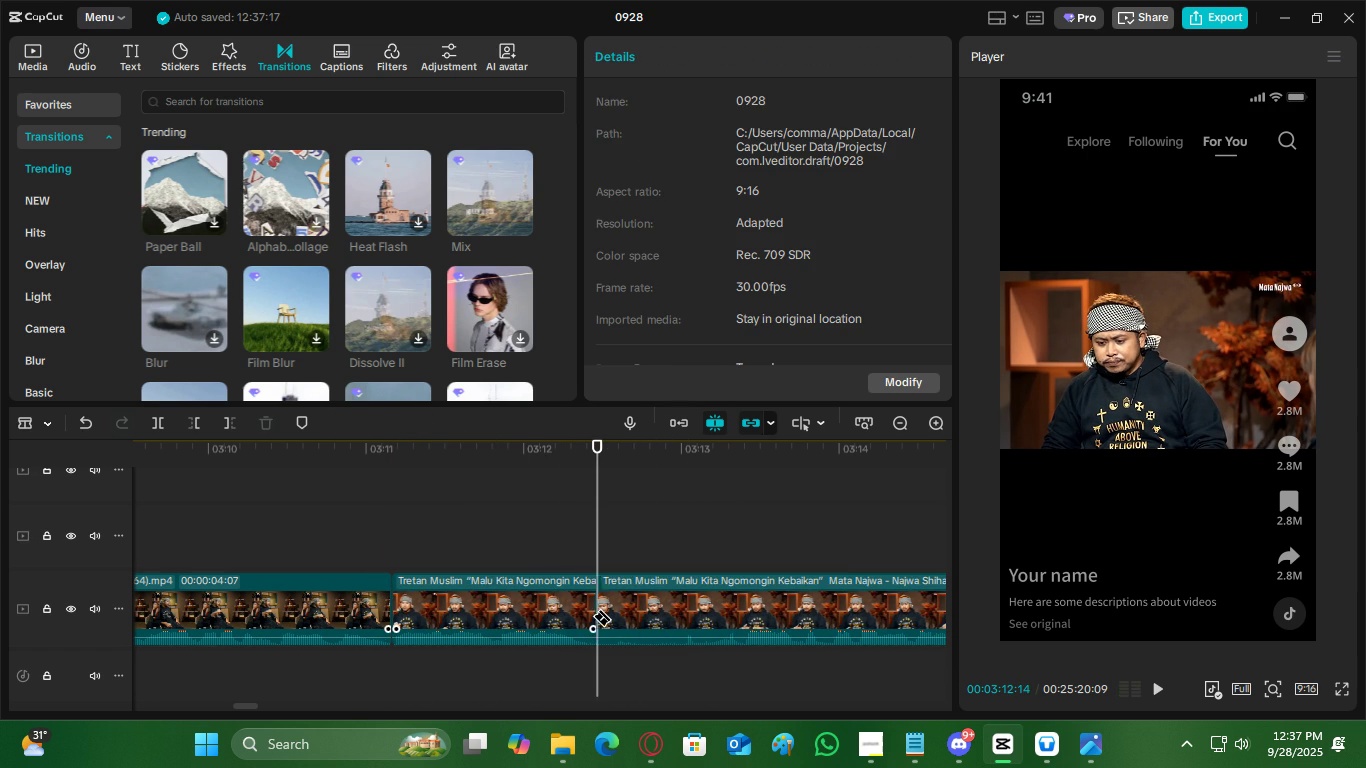 
key(Space)
 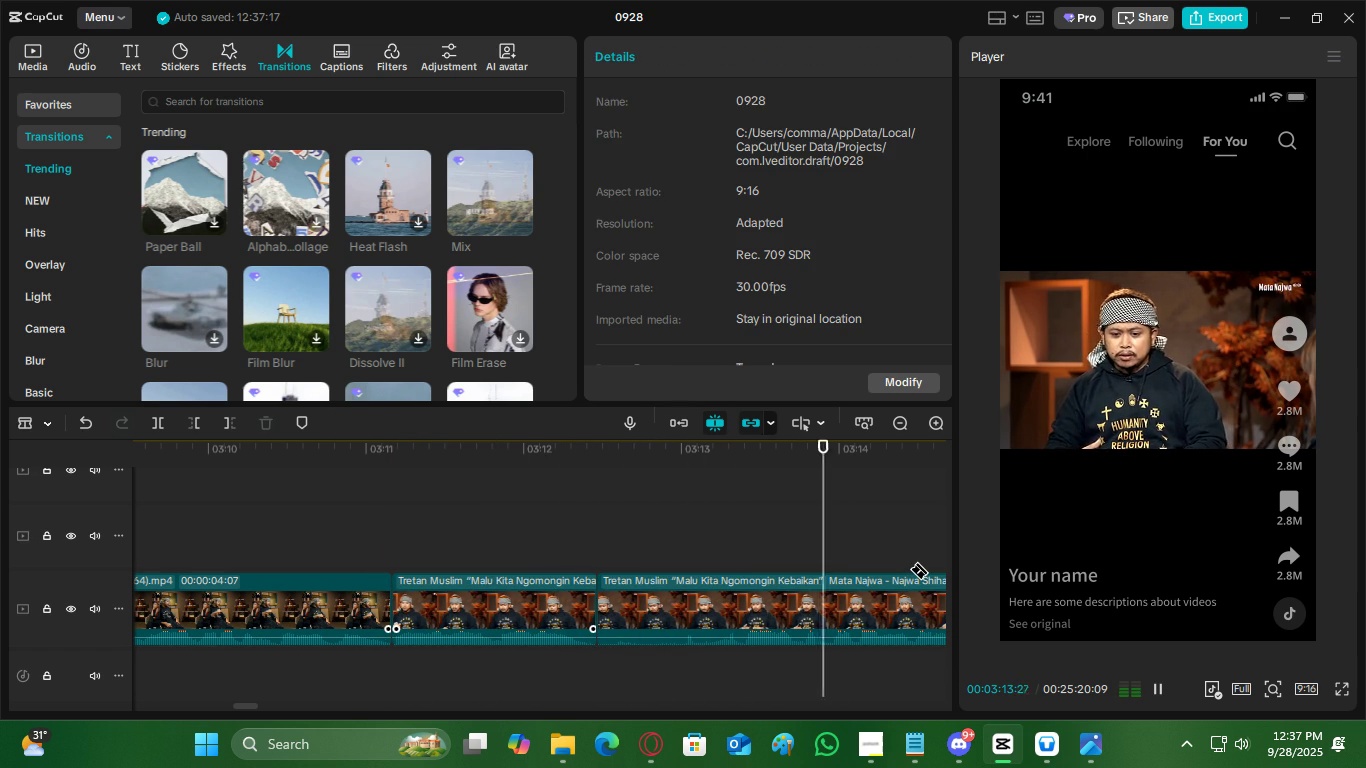 
key(Space)
 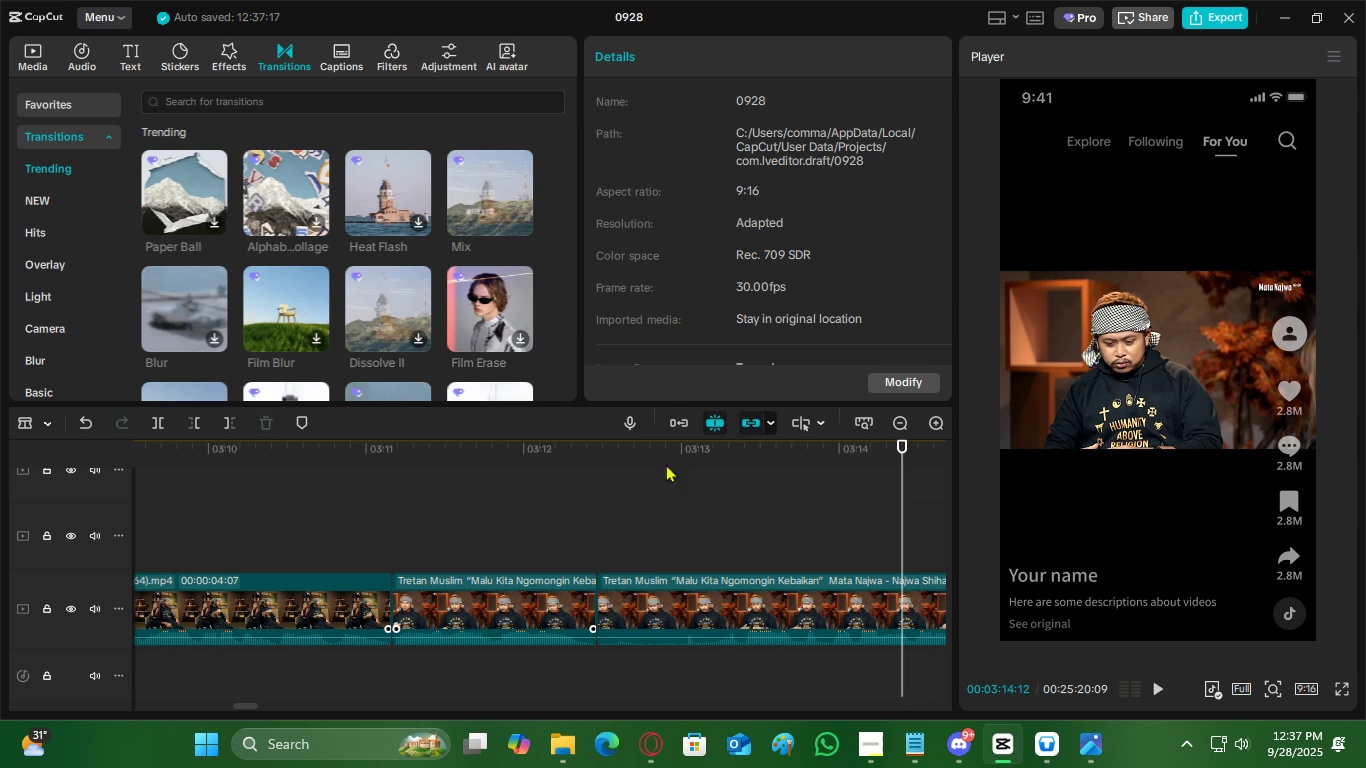 
left_click([655, 453])
 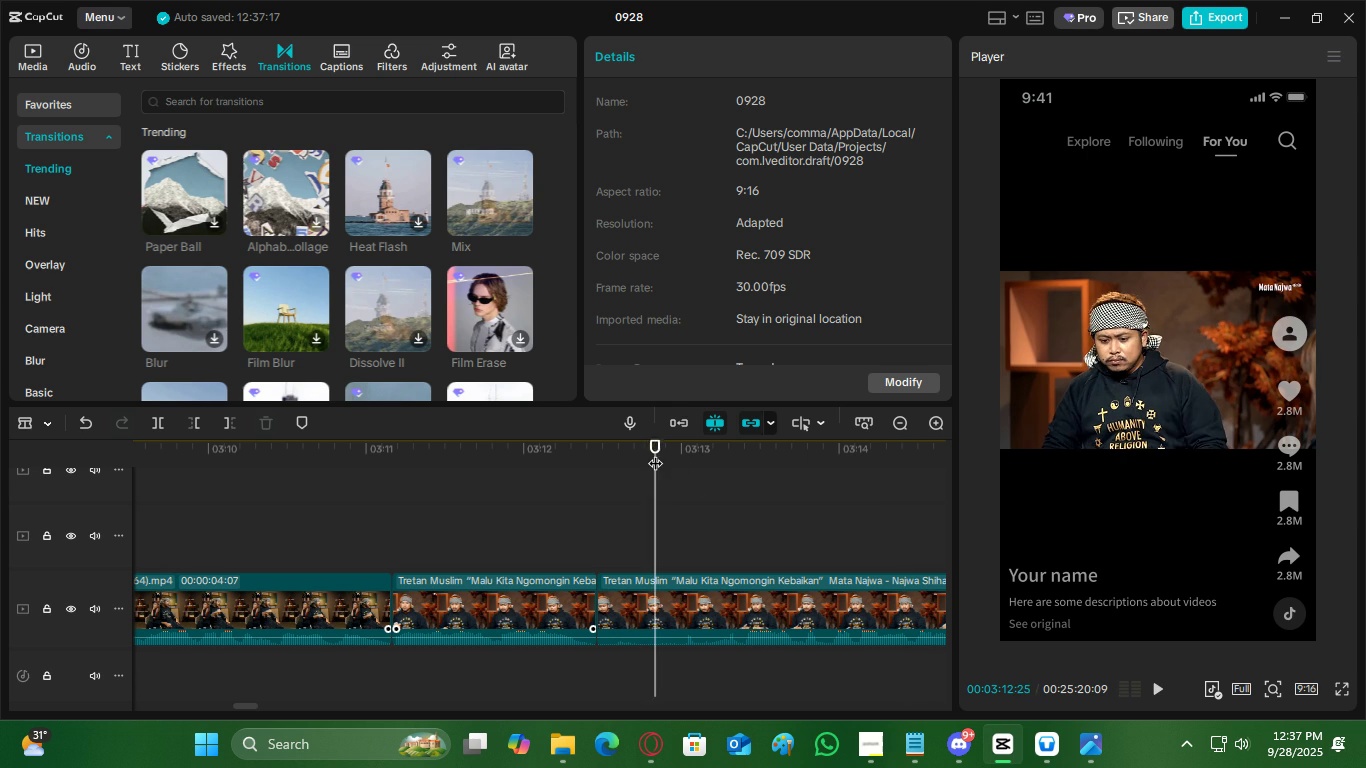 
key(Space)
 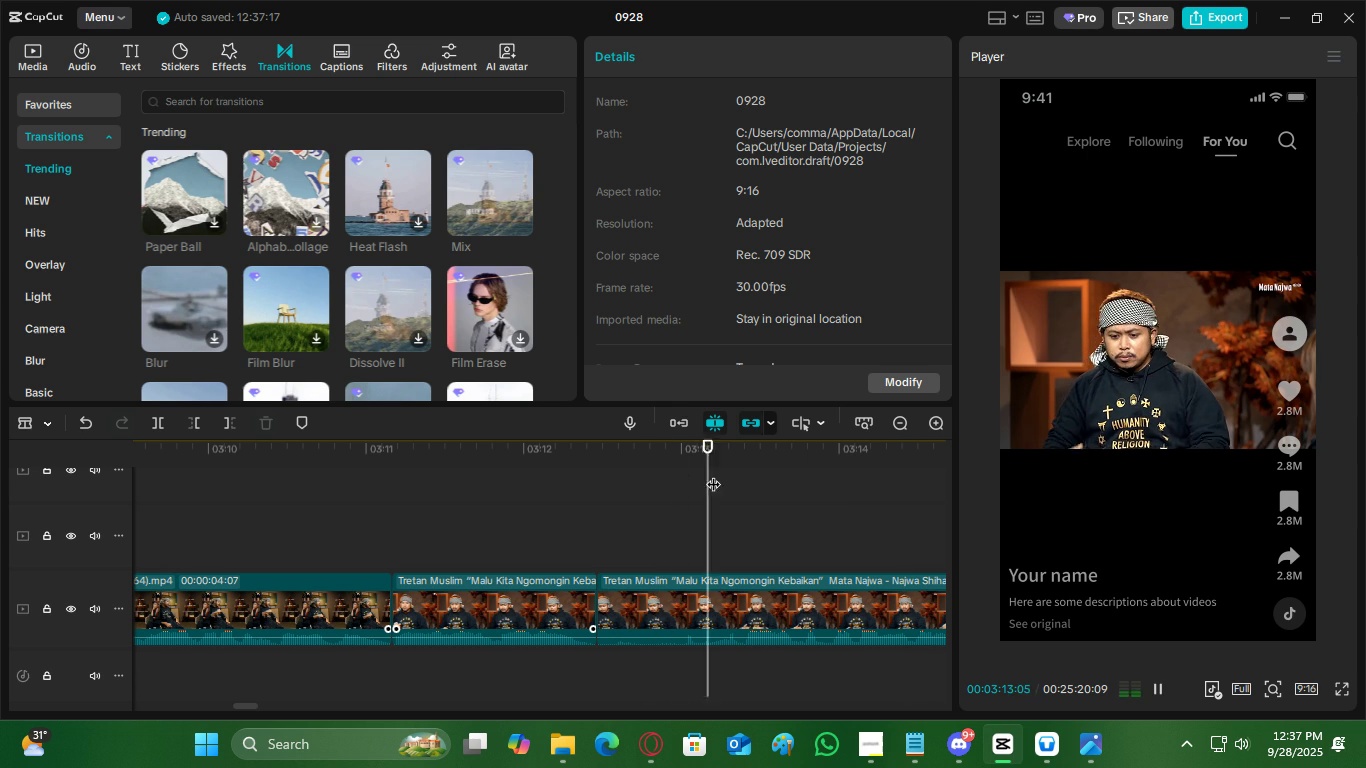 
key(Space)